 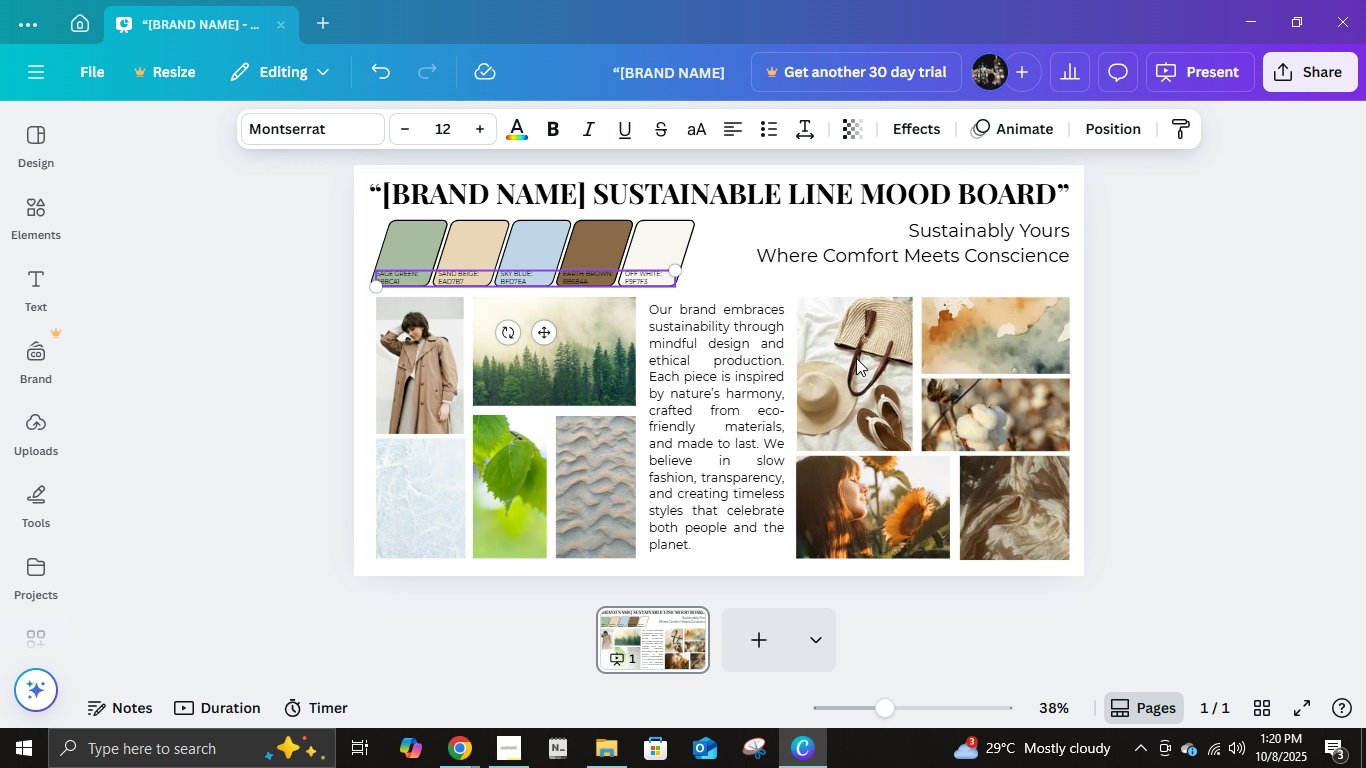 
left_click([1235, 334])
 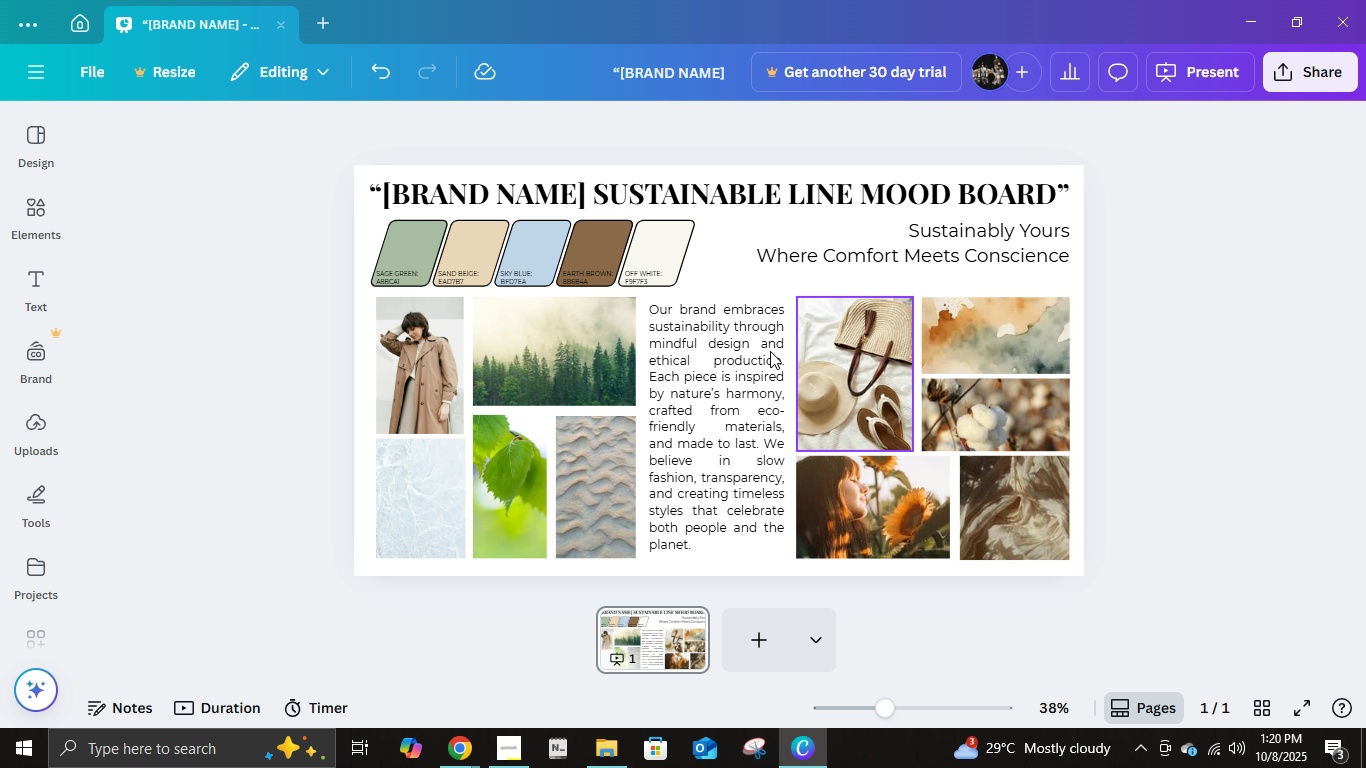 
left_click([740, 267])
 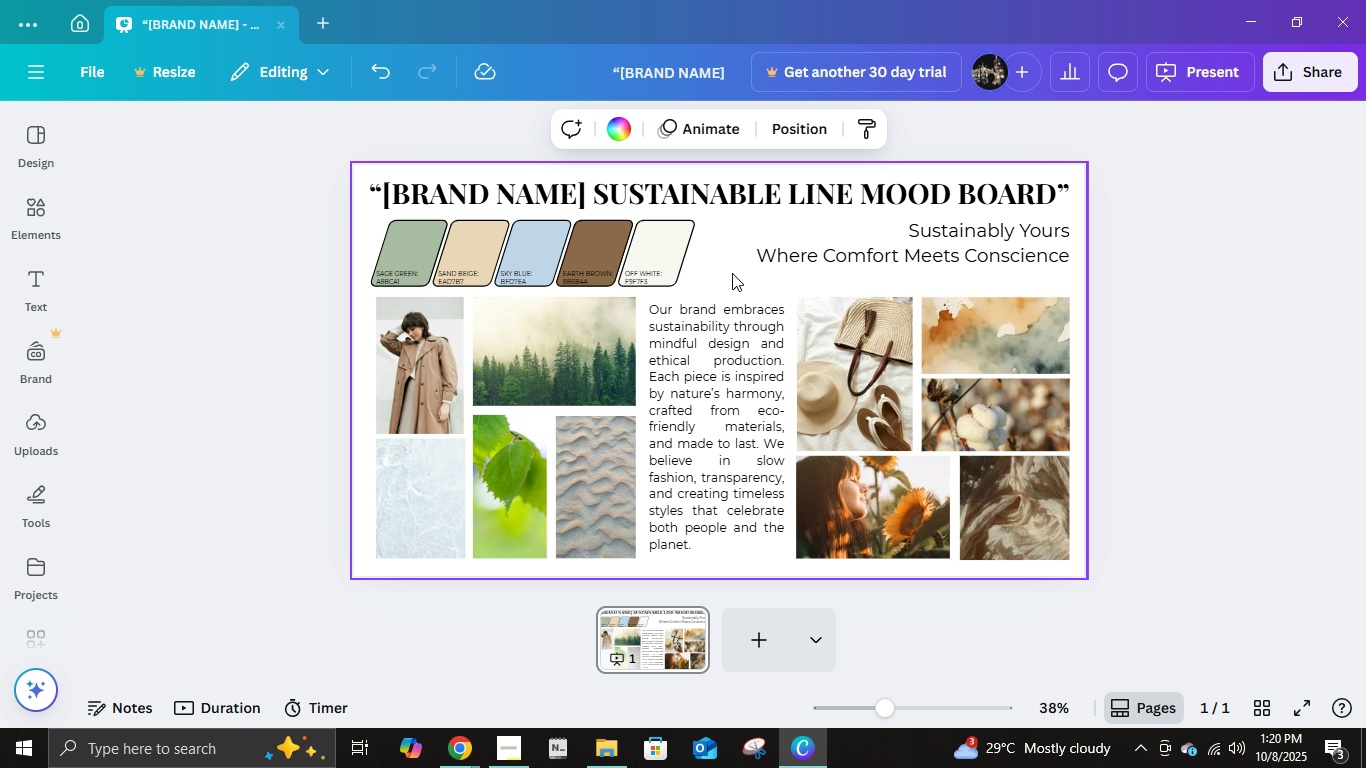 
left_click([732, 273])
 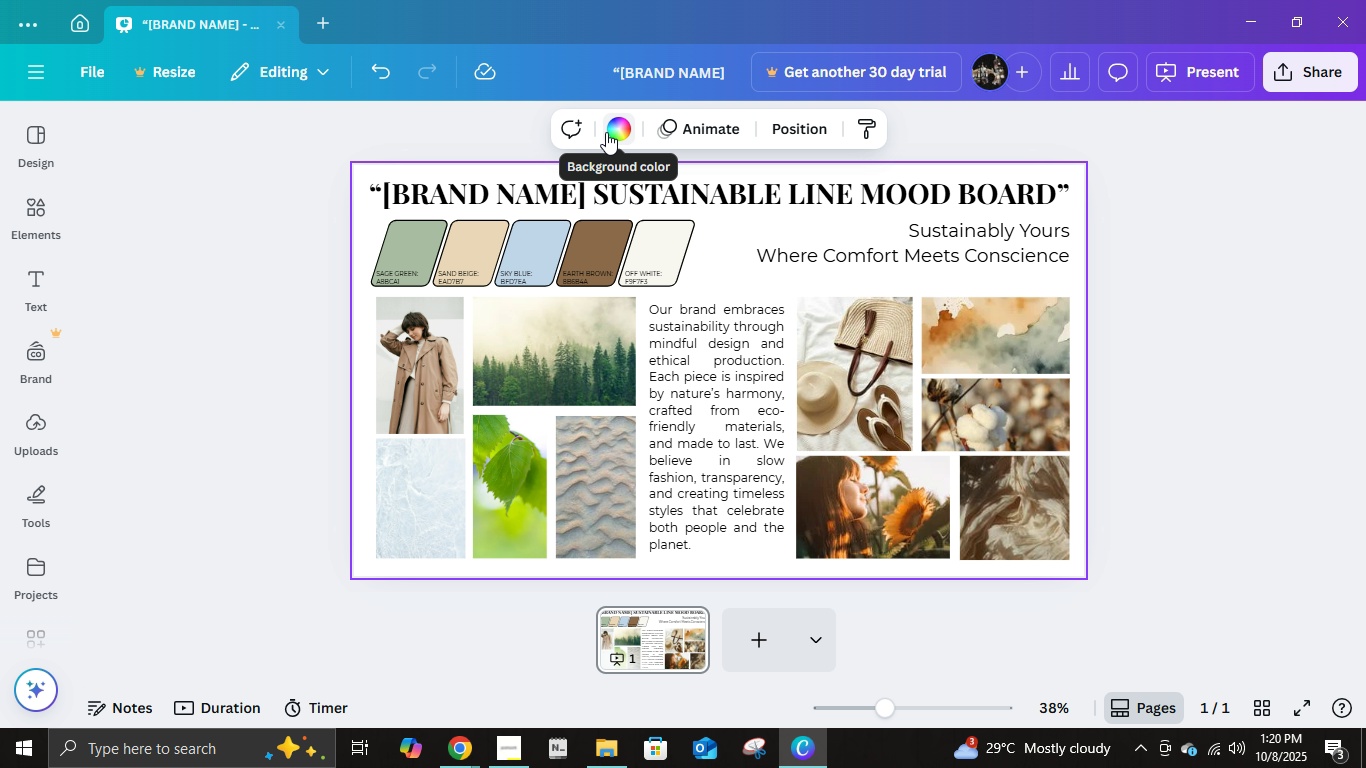 
left_click([606, 132])
 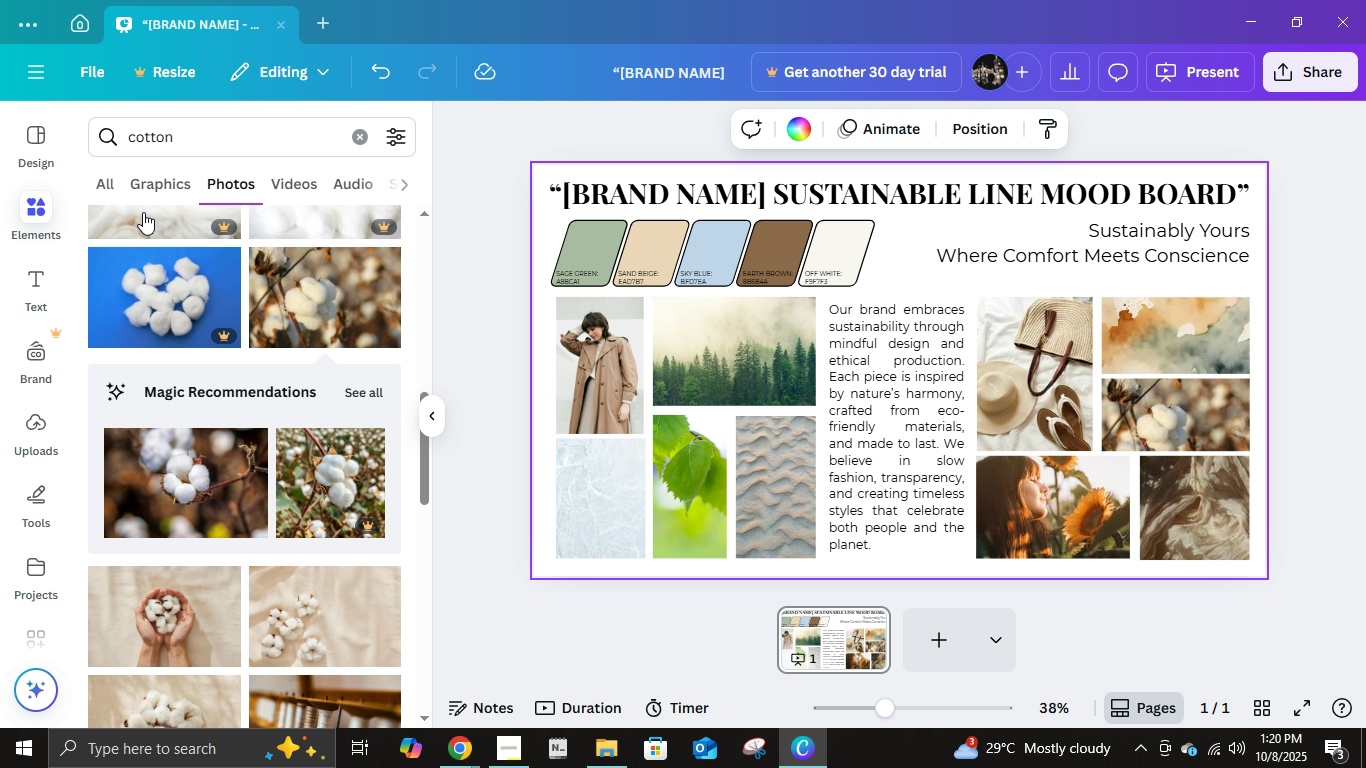 
left_click([355, 142])
 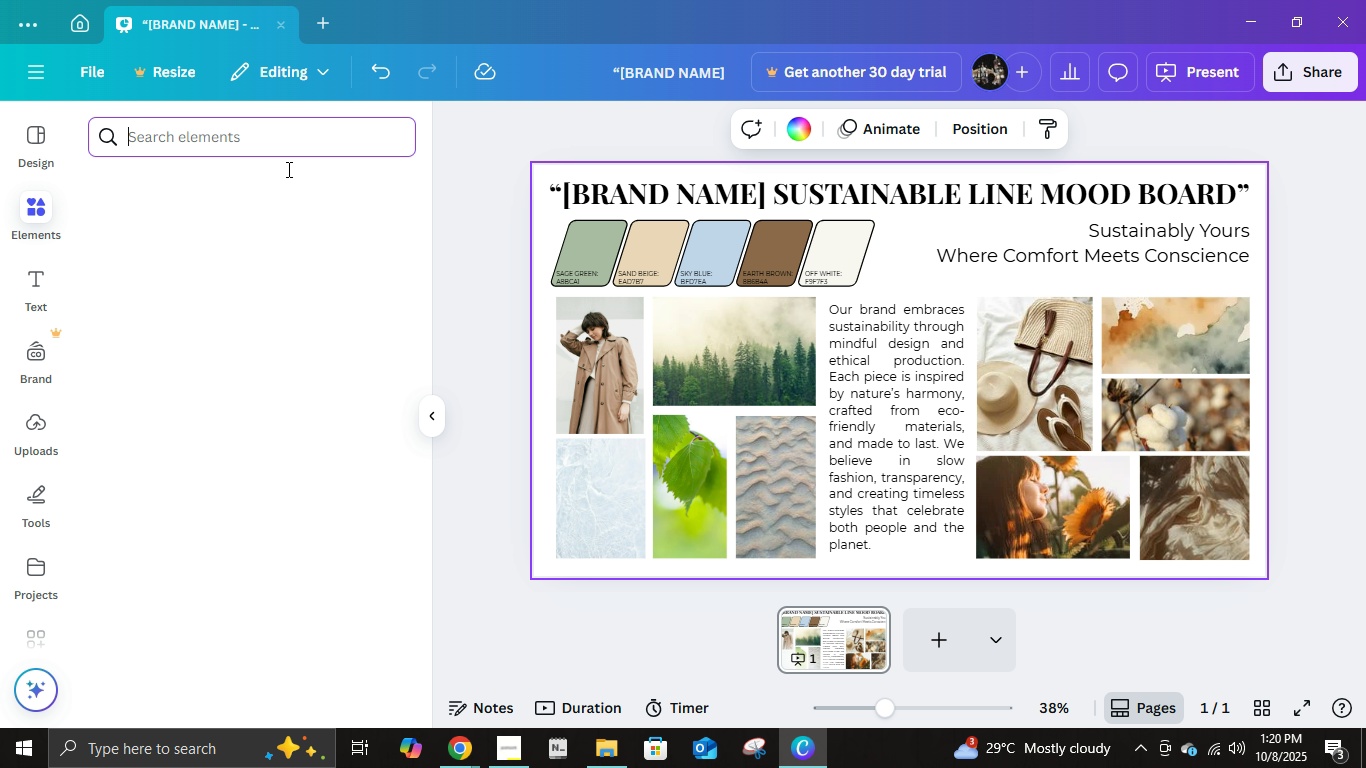 
mouse_move([285, 192])
 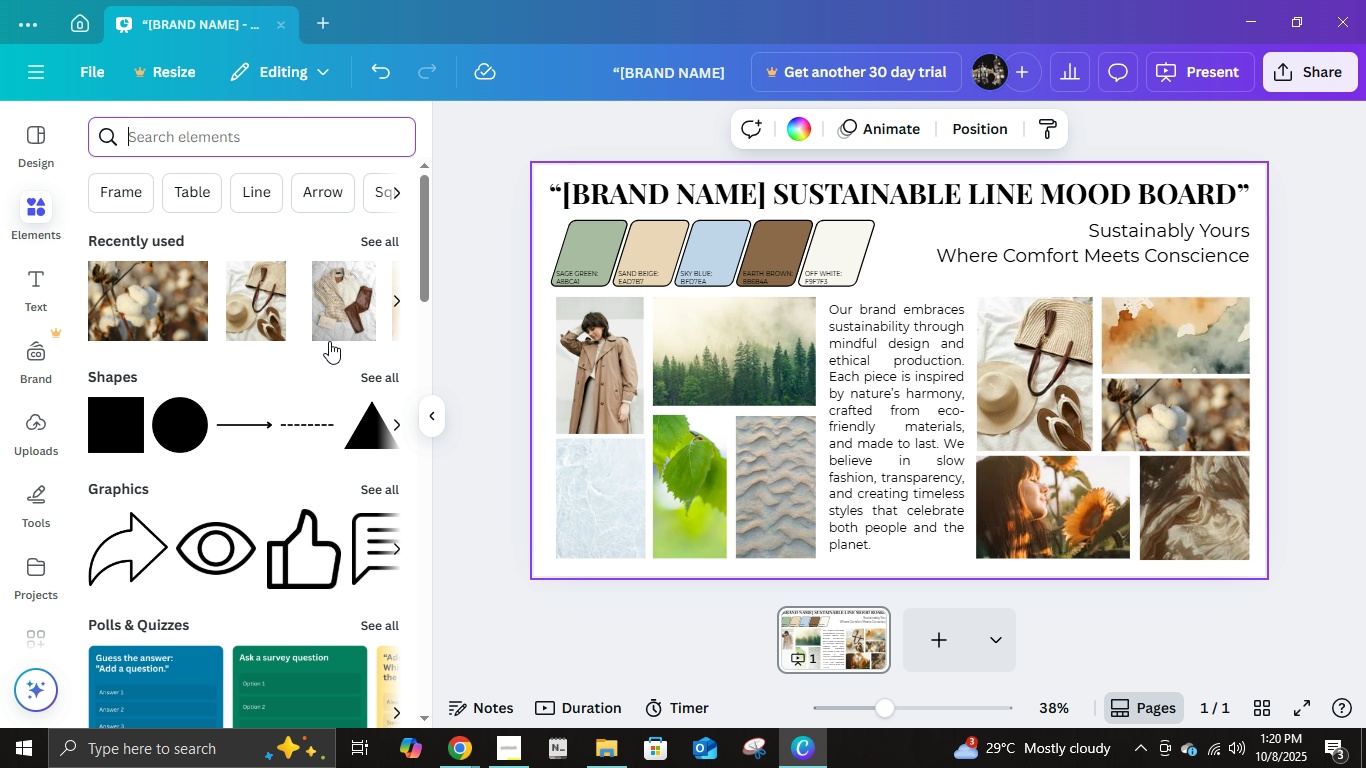 
type(brs)
key(Backspace)
type(s)
key(Backspace)
type(ush)
 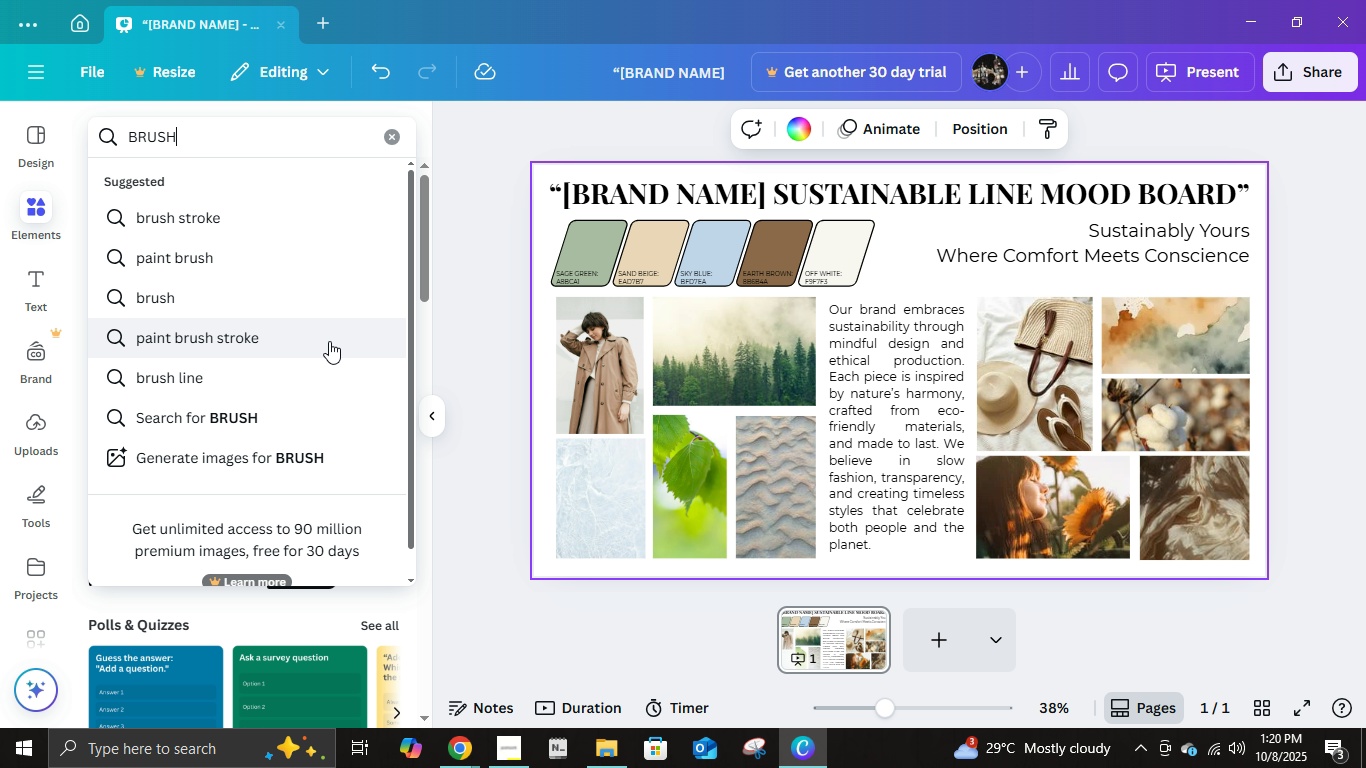 
key(Enter)
 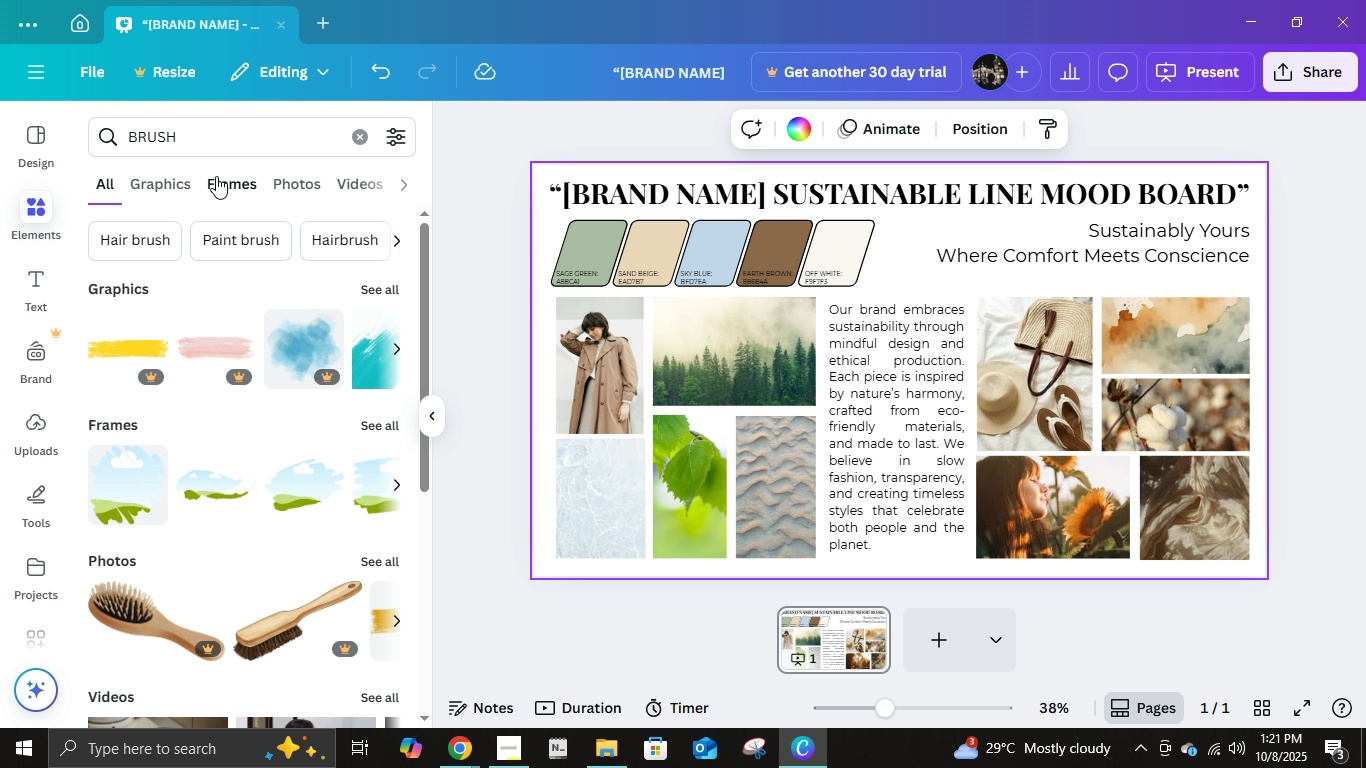 
left_click([276, 189])
 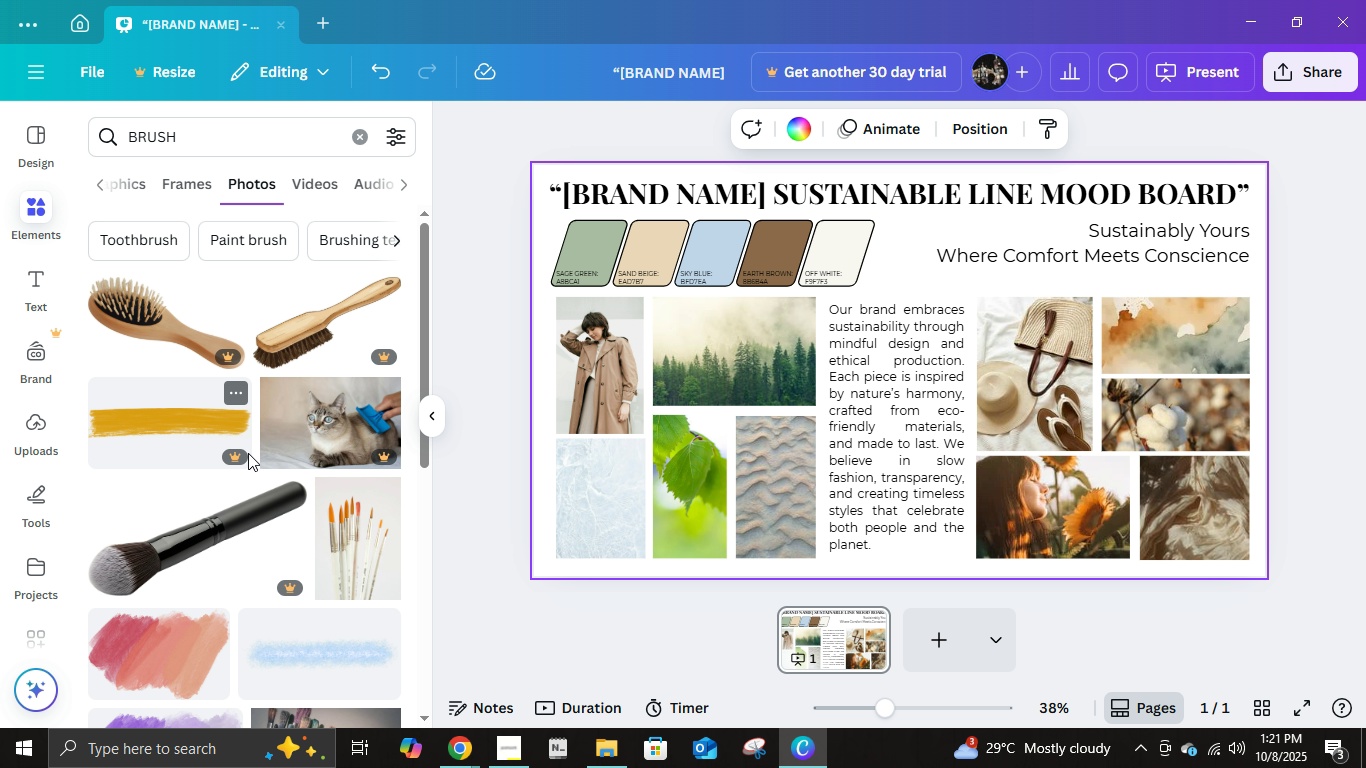 
scroll: coordinate [327, 477], scroll_direction: down, amount: 6.0
 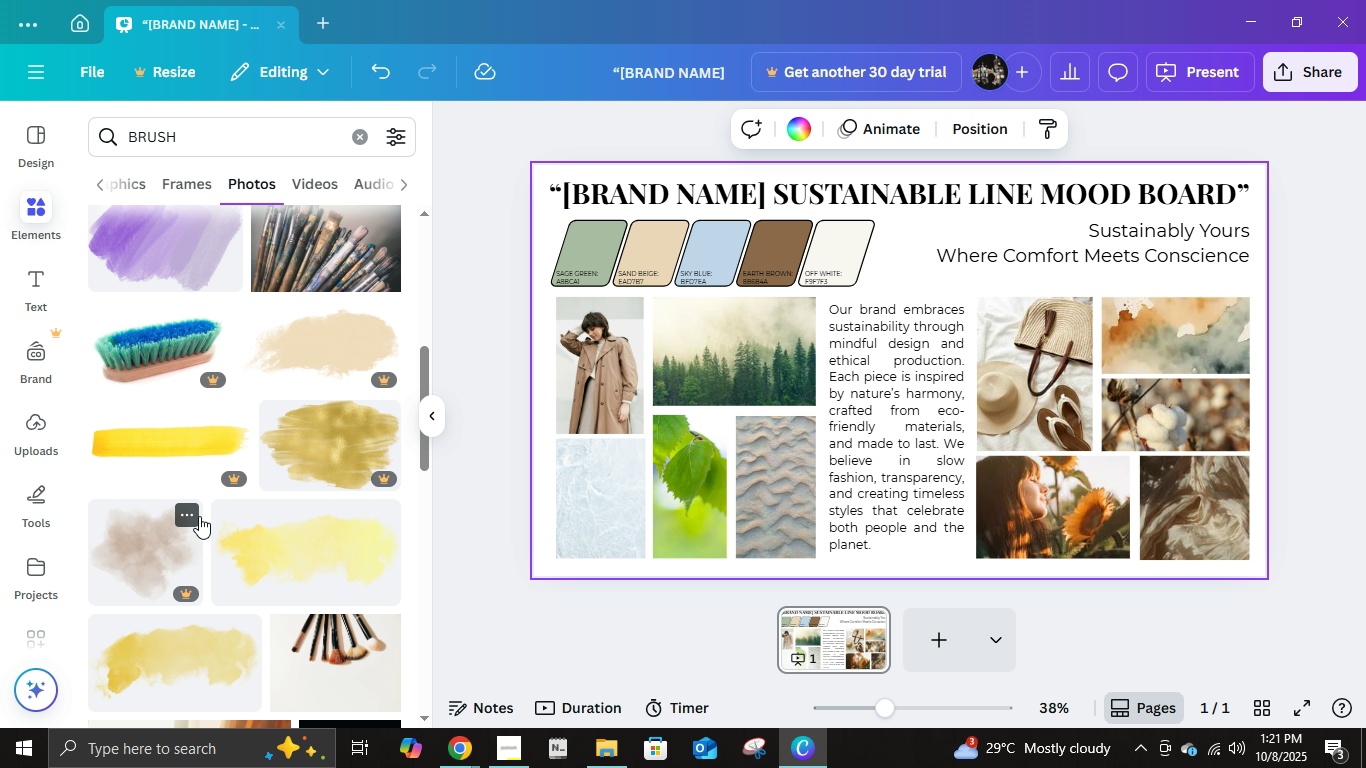 
scroll: coordinate [189, 496], scroll_direction: up, amount: 5.0
 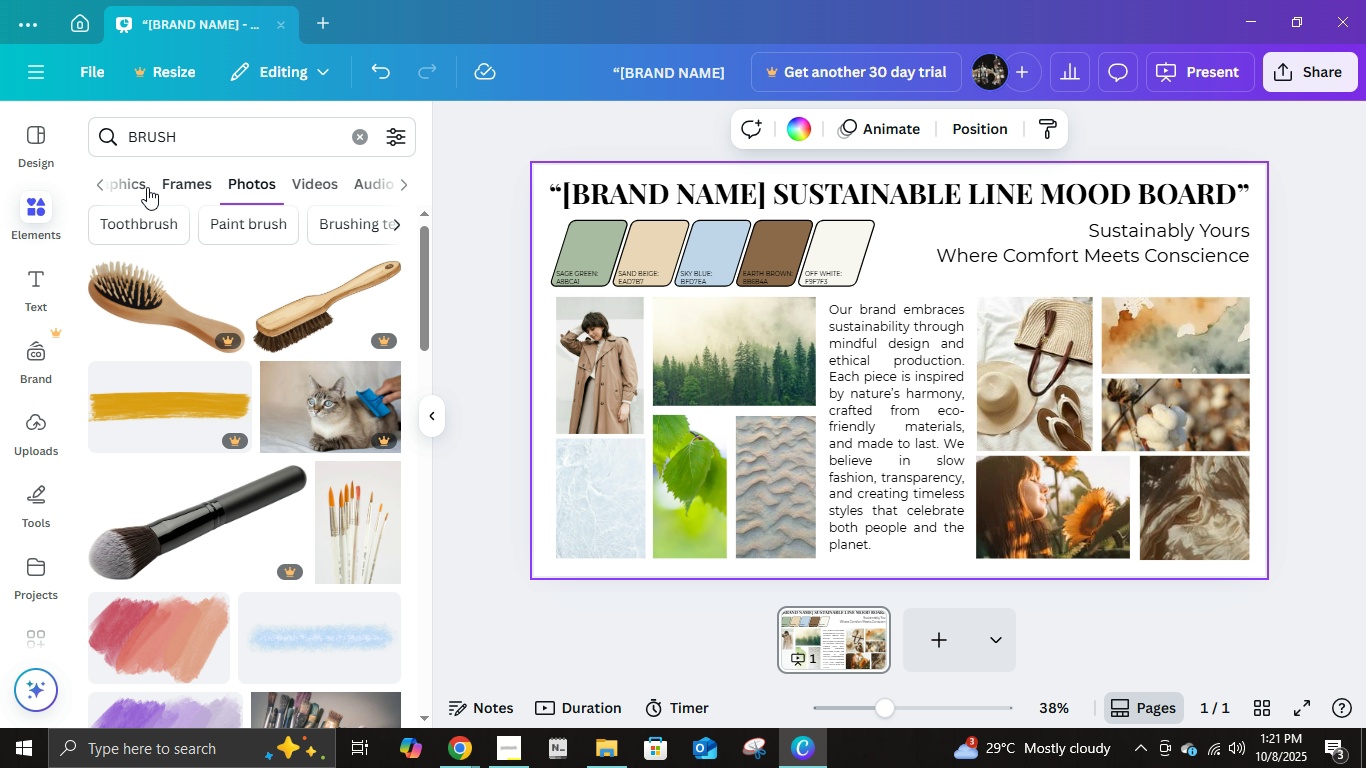 
left_click([144, 187])
 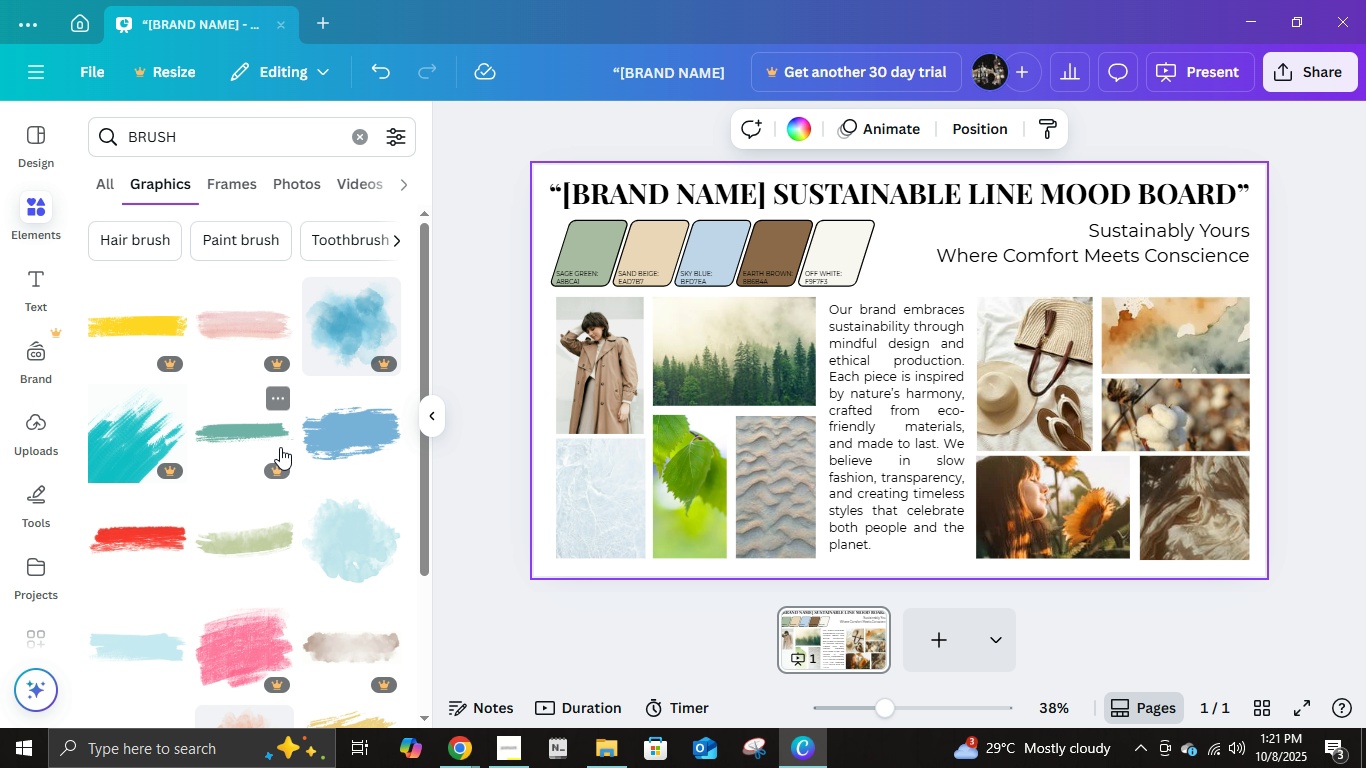 
scroll: coordinate [302, 444], scroll_direction: down, amount: 7.0
 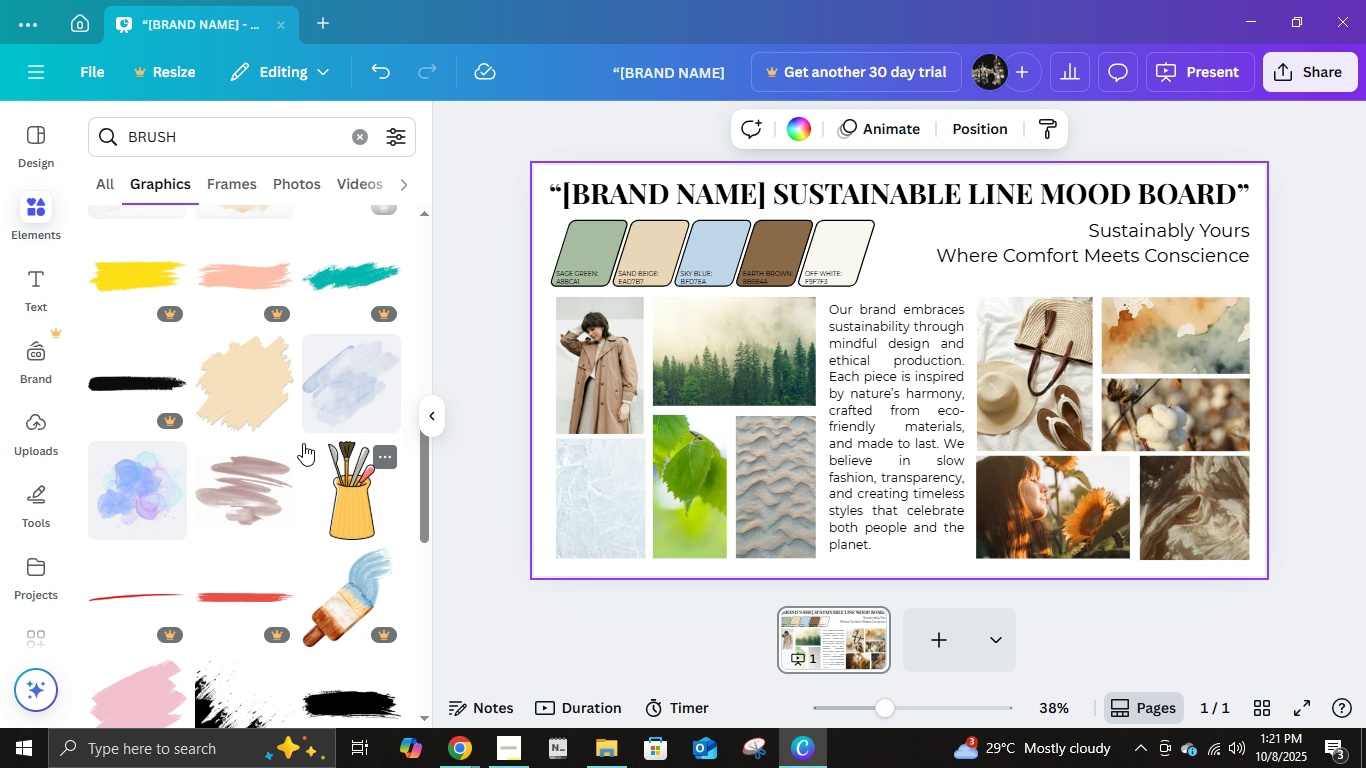 
scroll: coordinate [303, 443], scroll_direction: up, amount: 8.0
 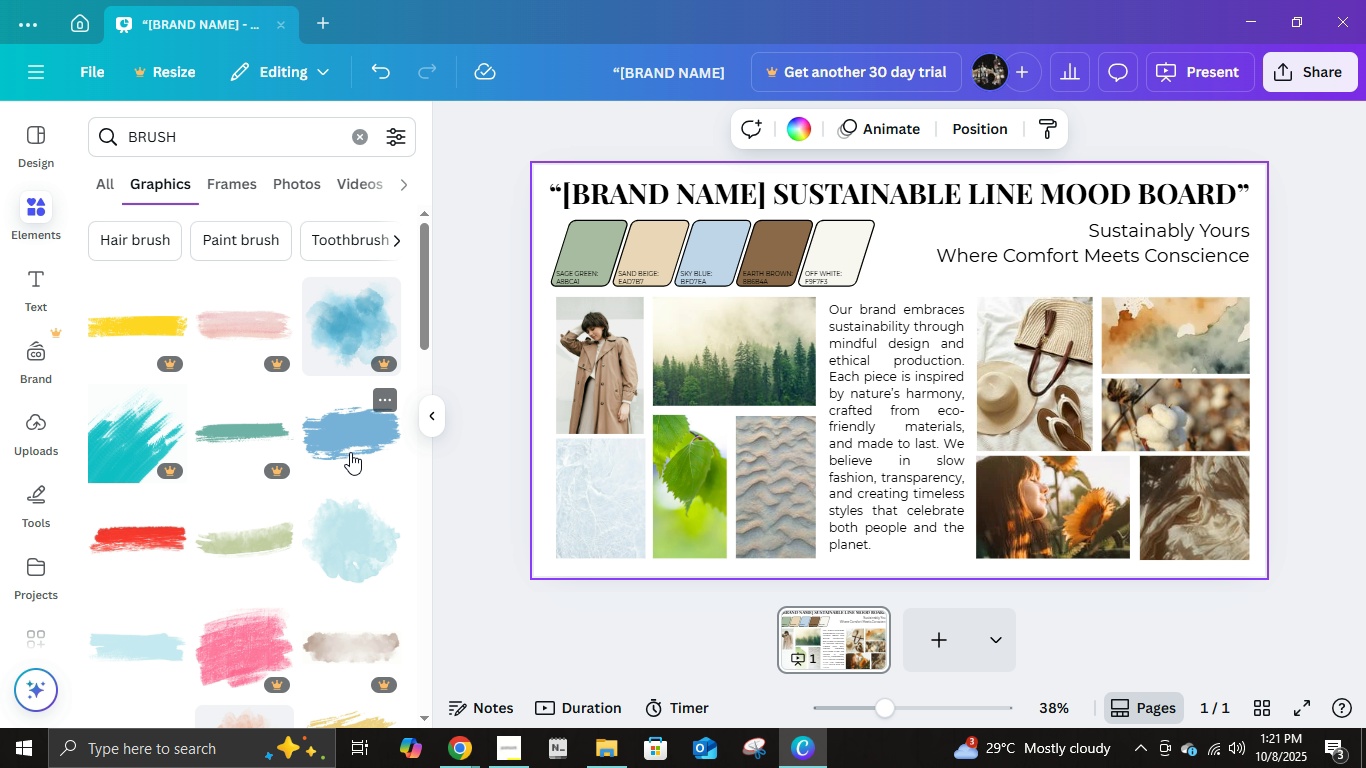 
left_click([350, 452])
 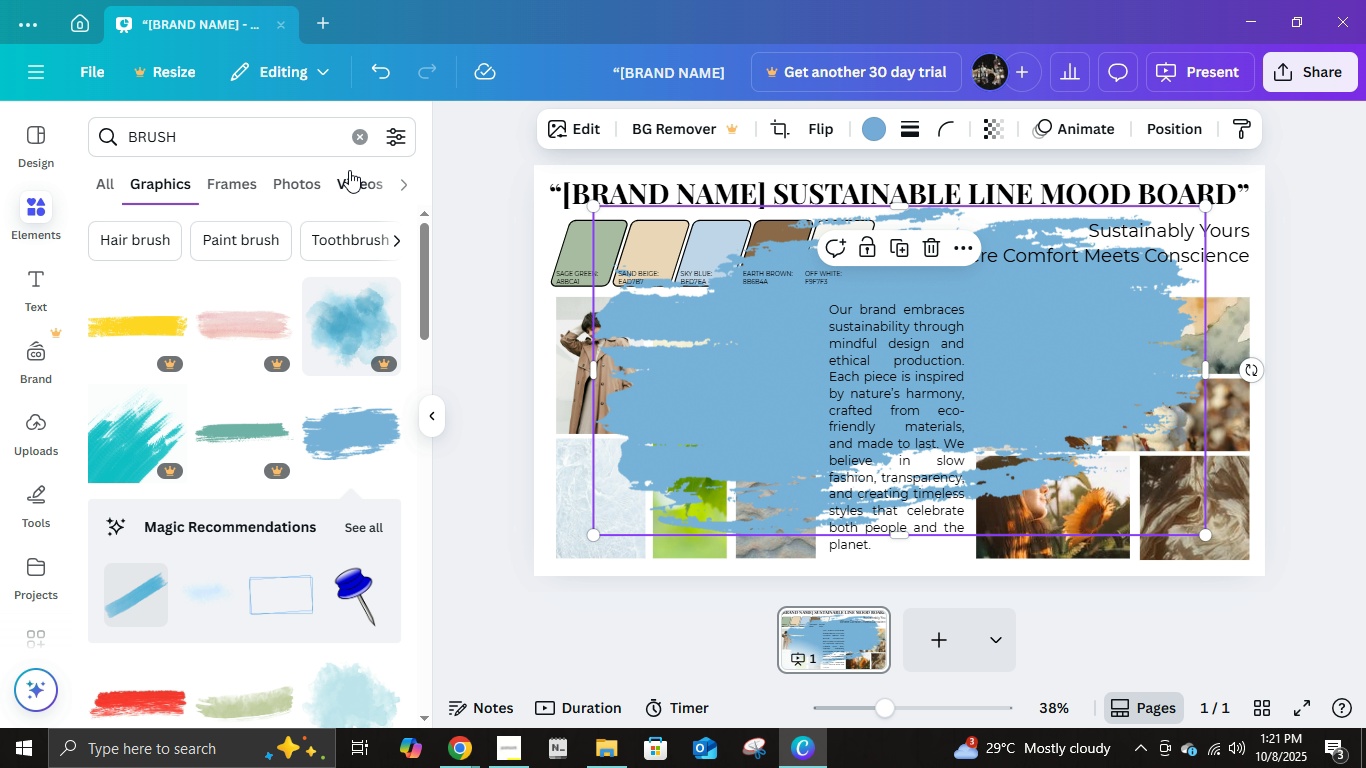 
left_click([362, 139])
 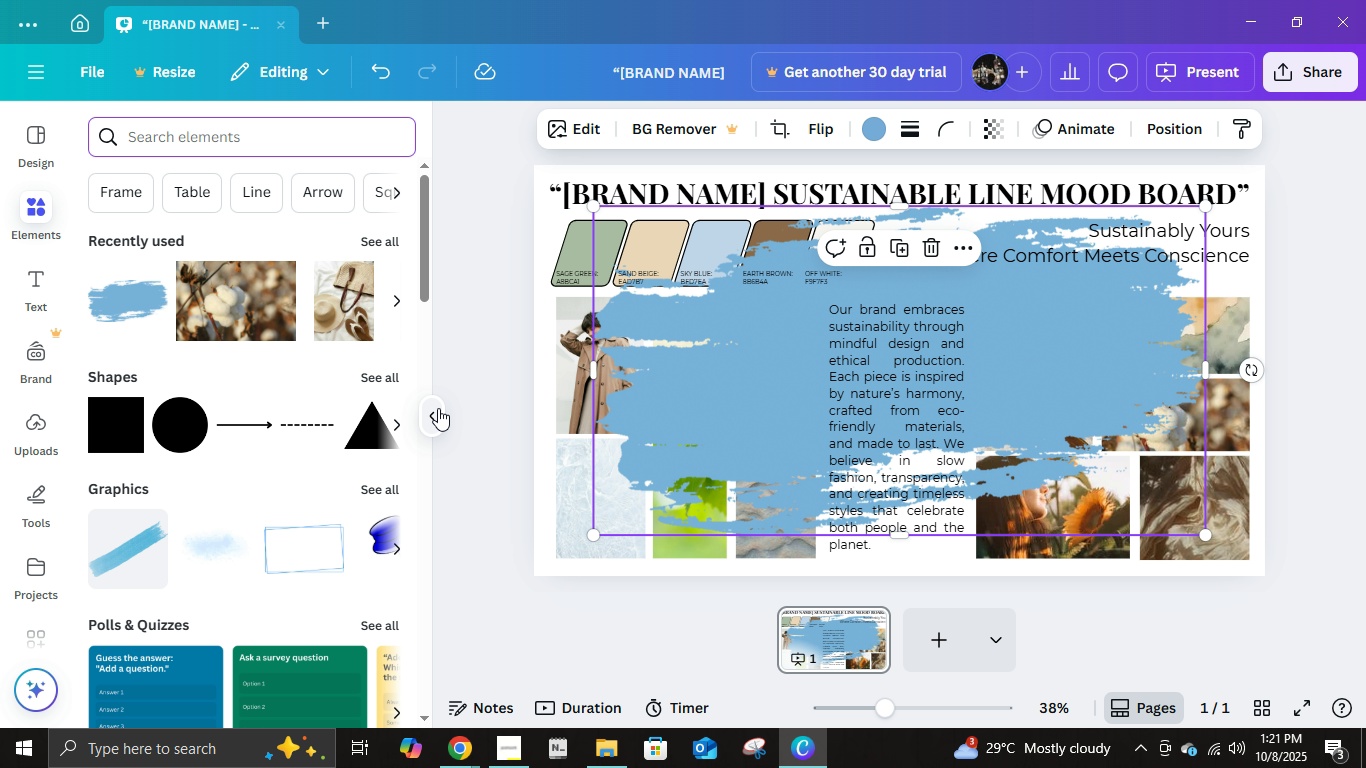 
left_click([434, 408])